 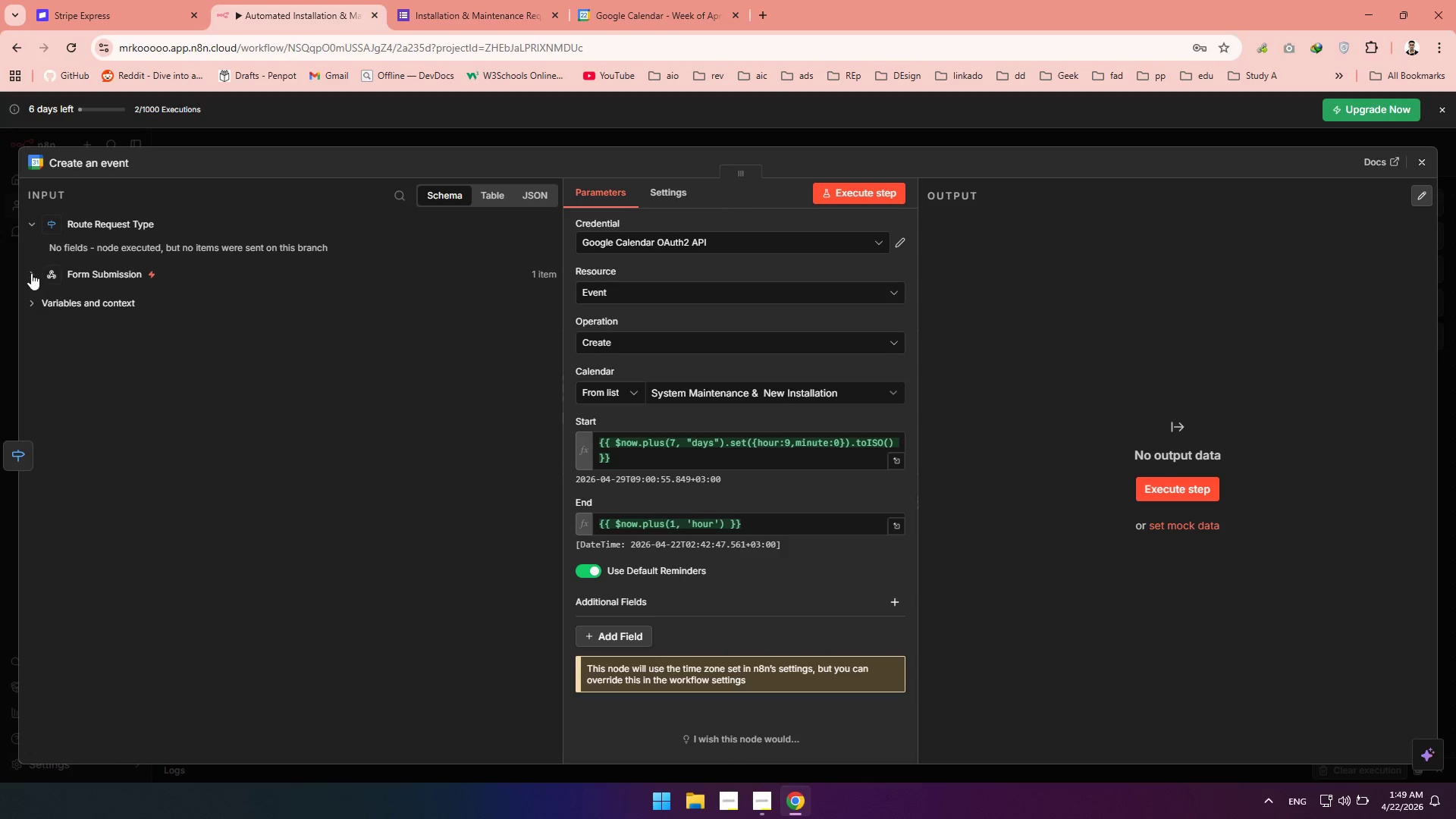 
left_click([52, 303])
 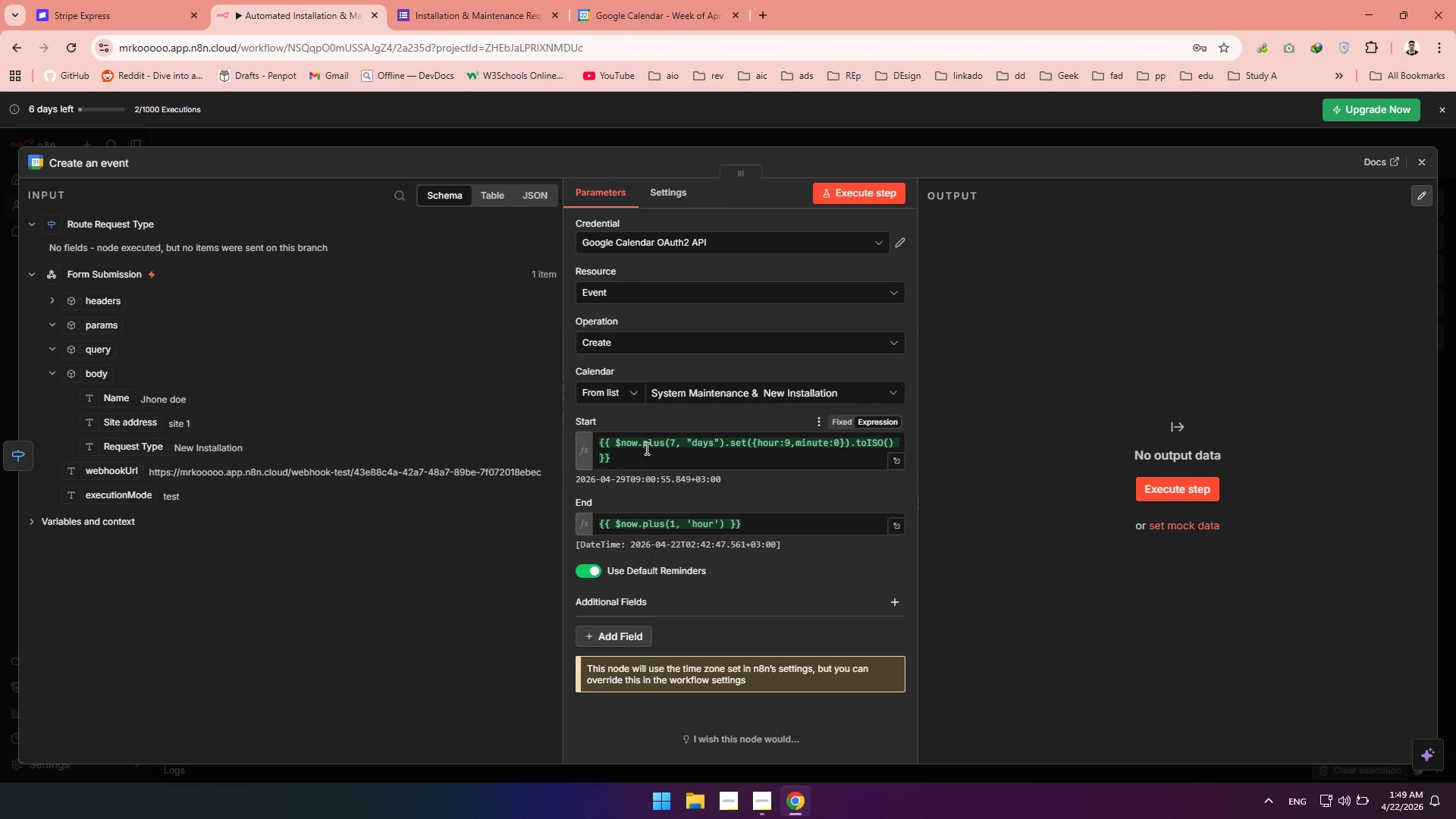 
wait(6.42)
 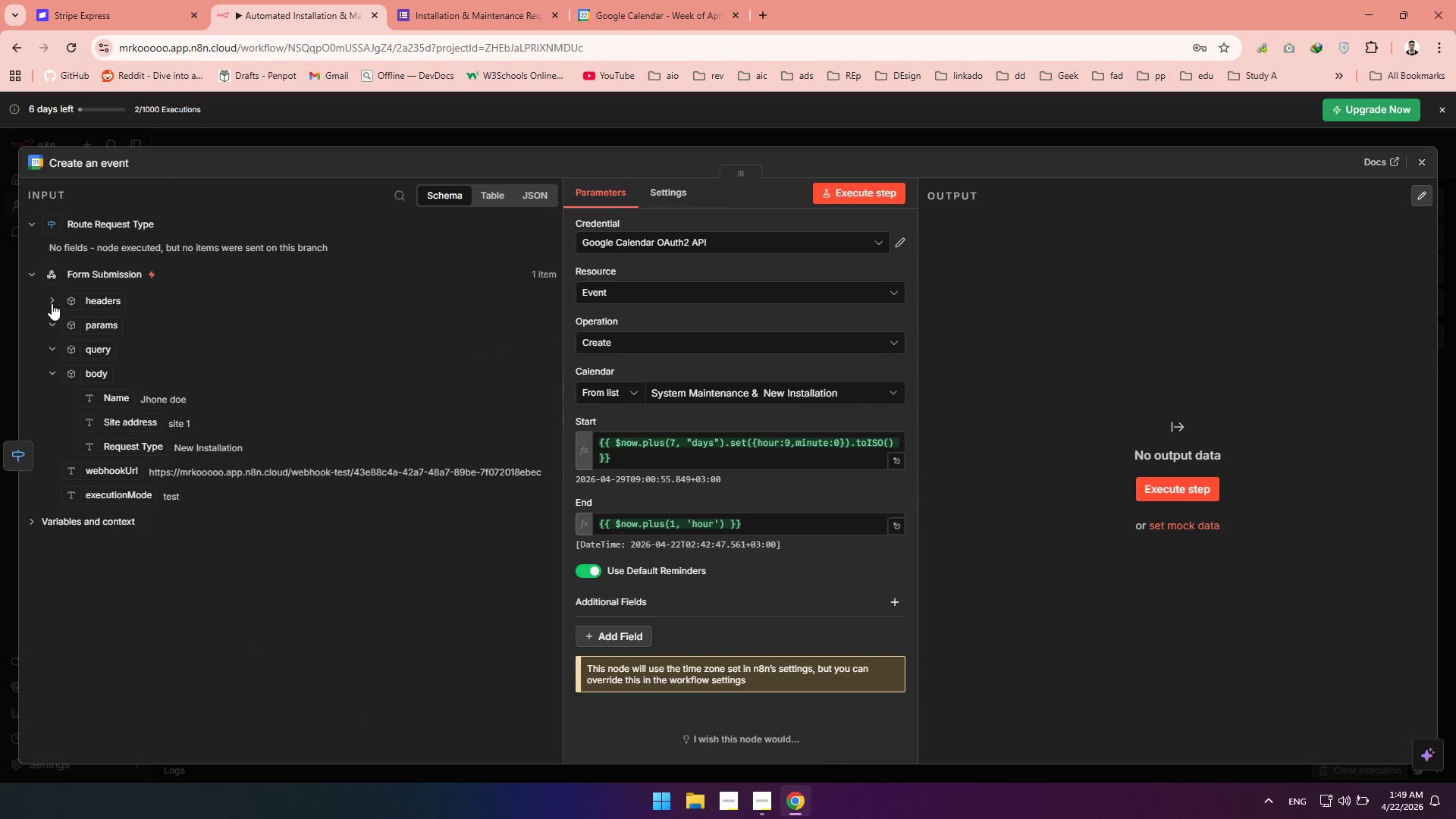 
left_click_drag(start_coordinate=[639, 442], to_coordinate=[893, 445])
 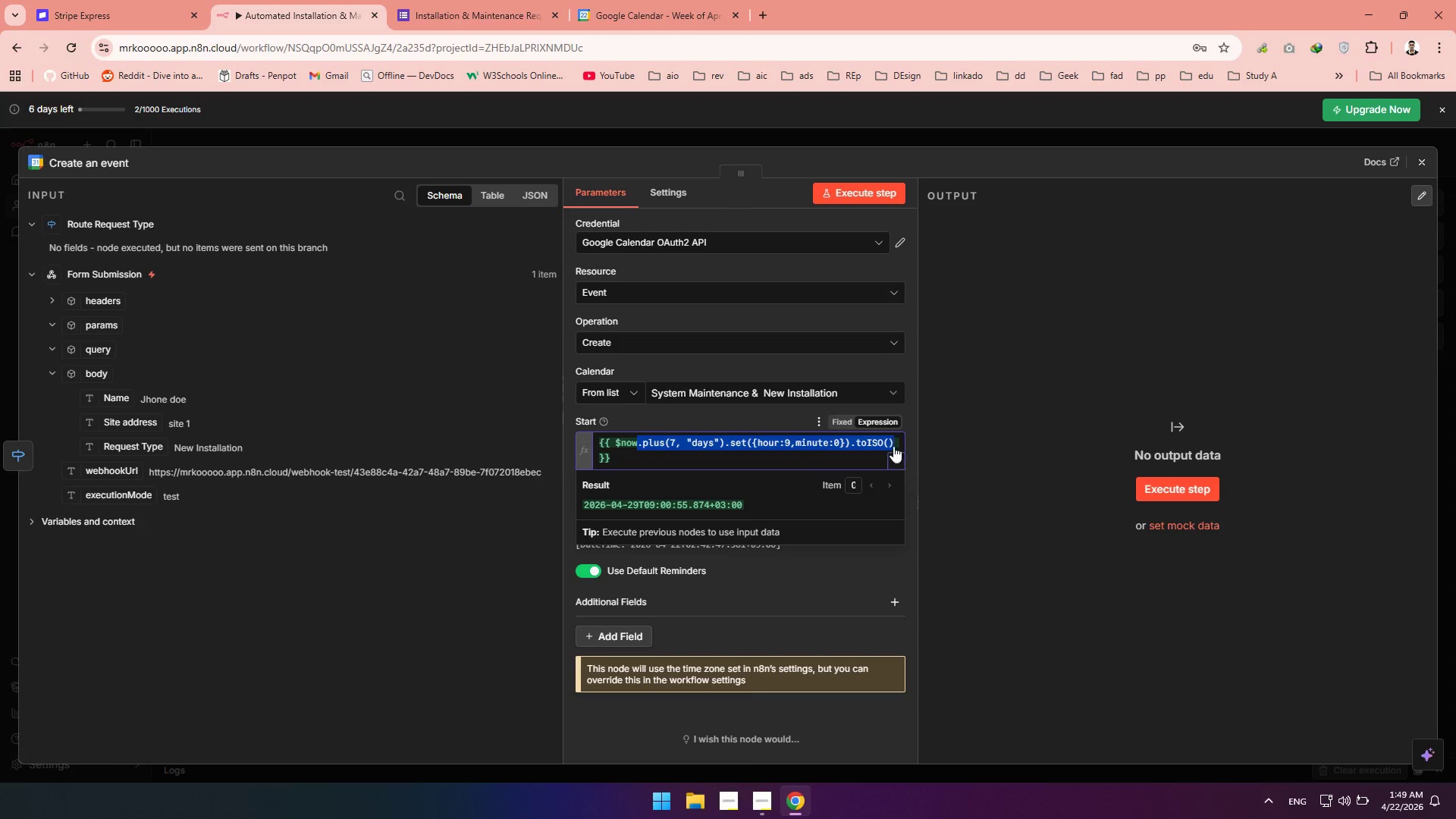 
key(Backspace)
 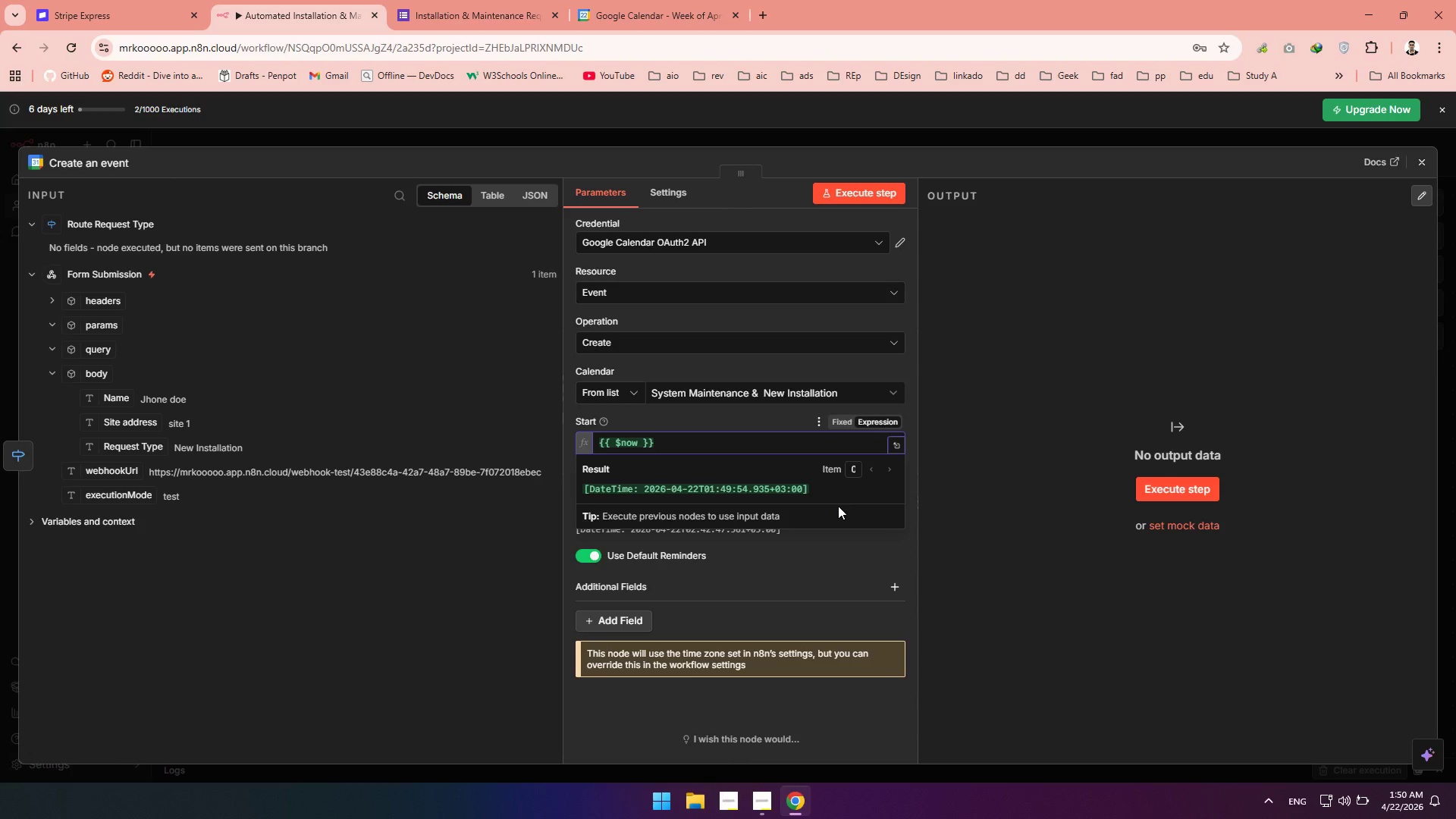 
wait(7.36)
 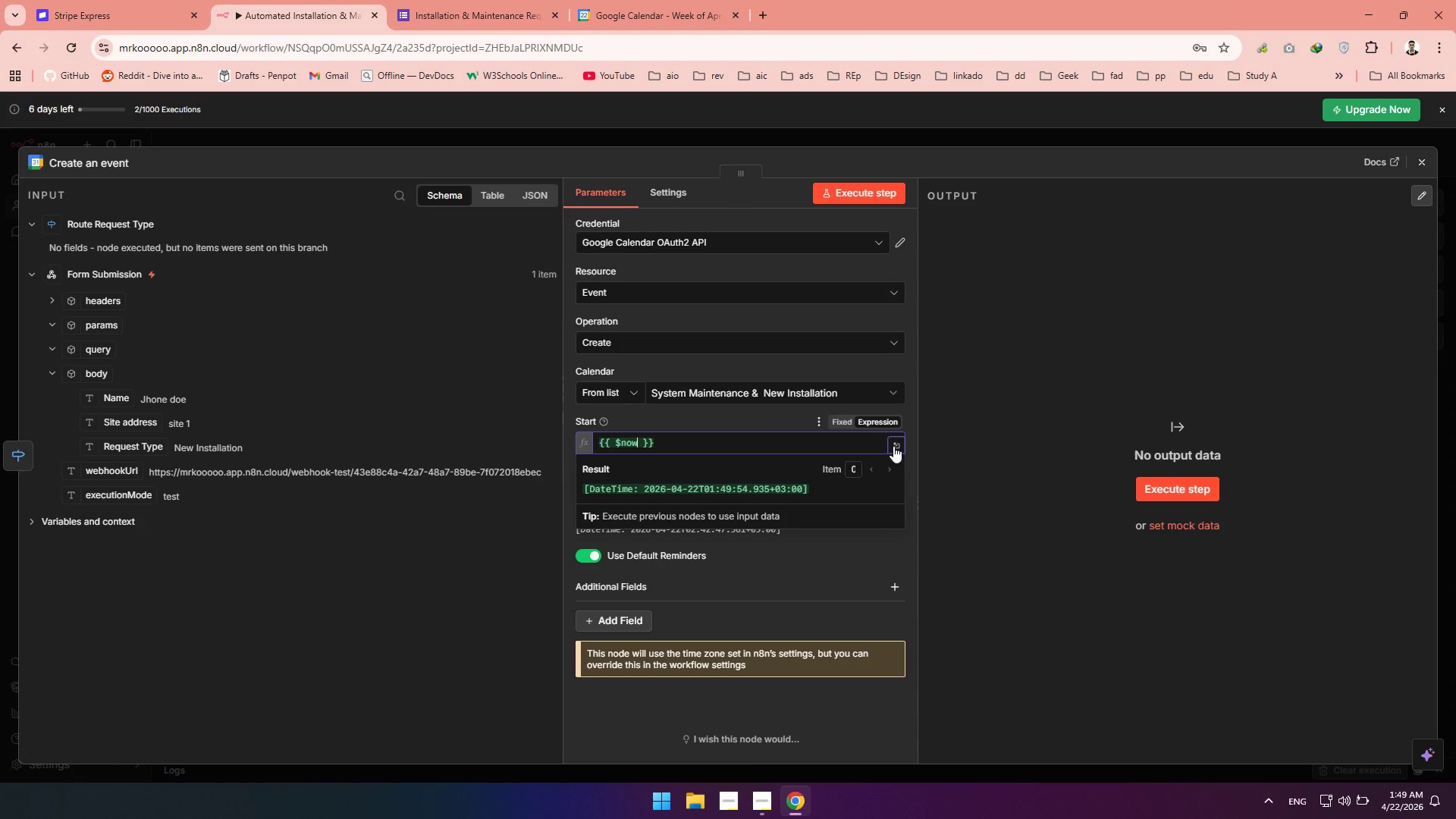 
left_click([849, 550])
 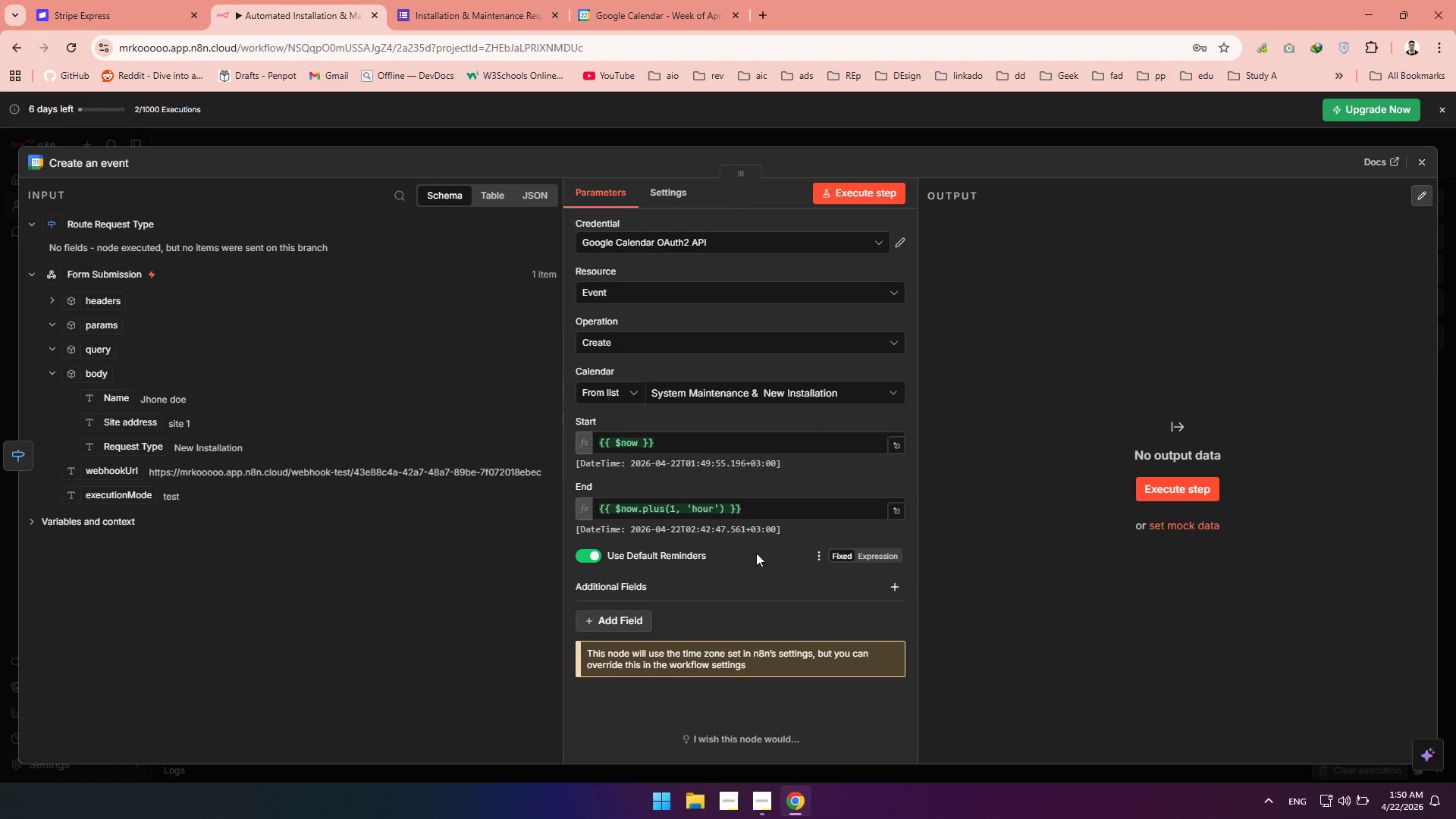 
left_click([755, 553])
 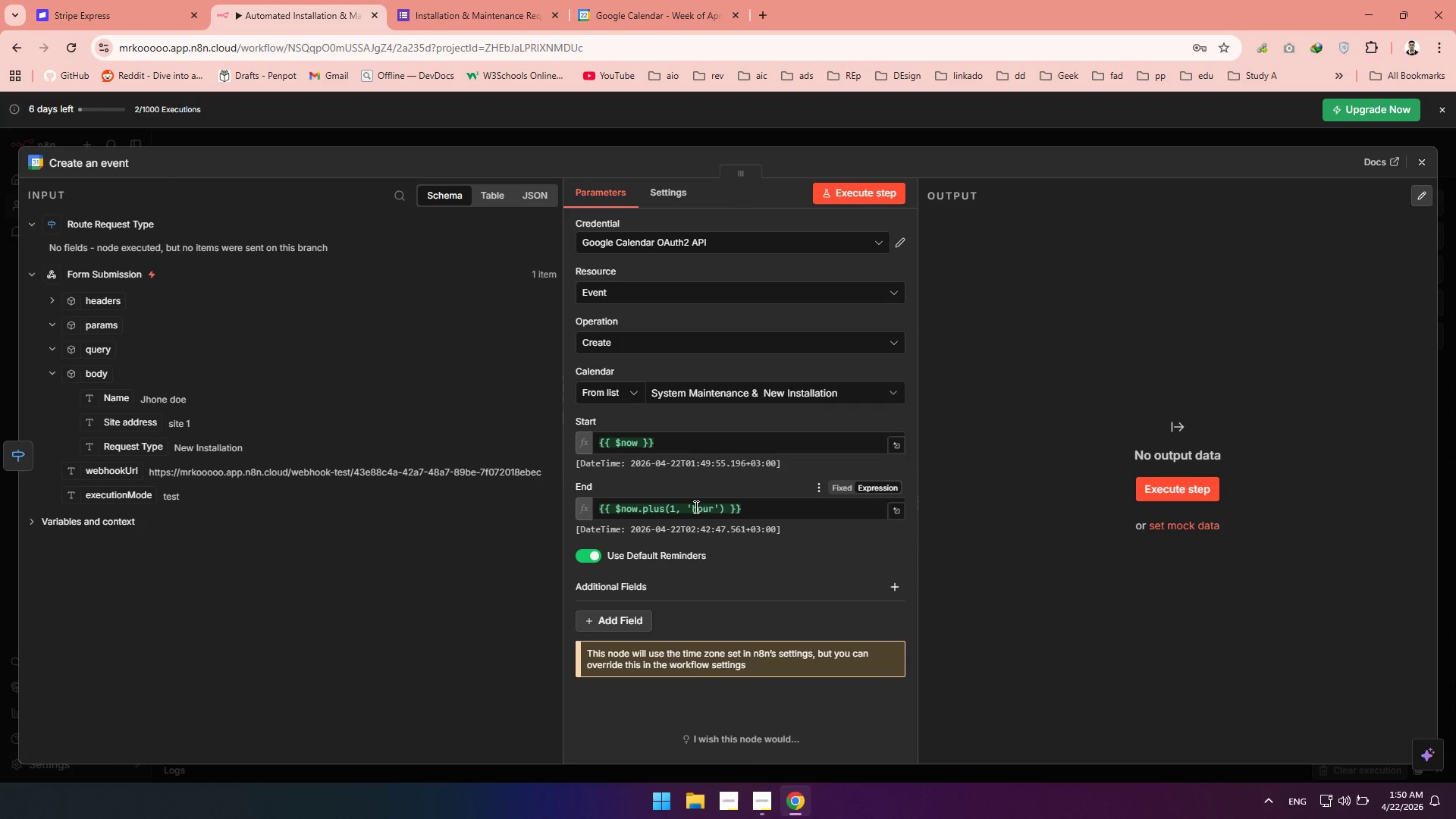 
left_click([675, 507])
 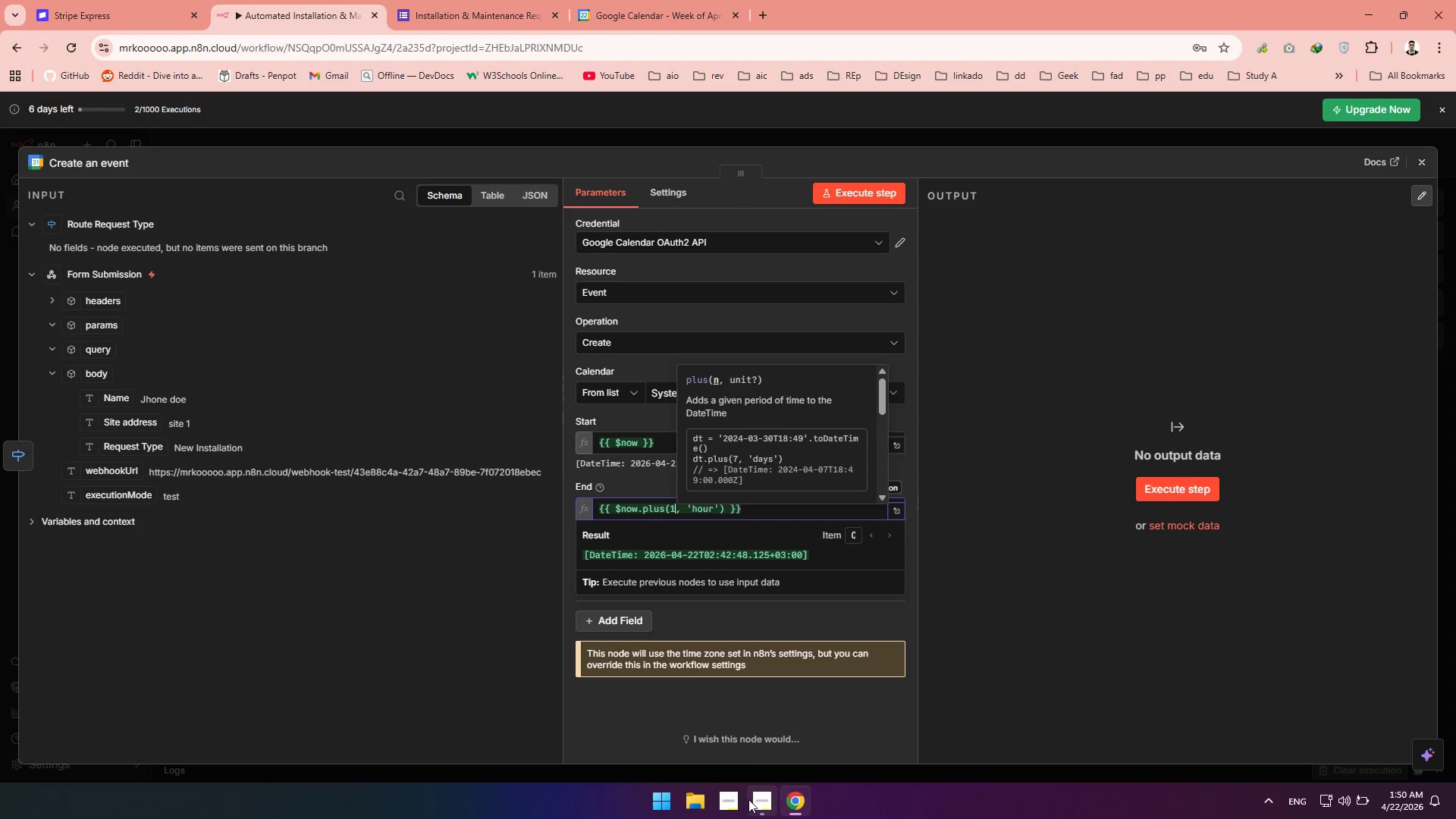 
left_click([752, 799])